 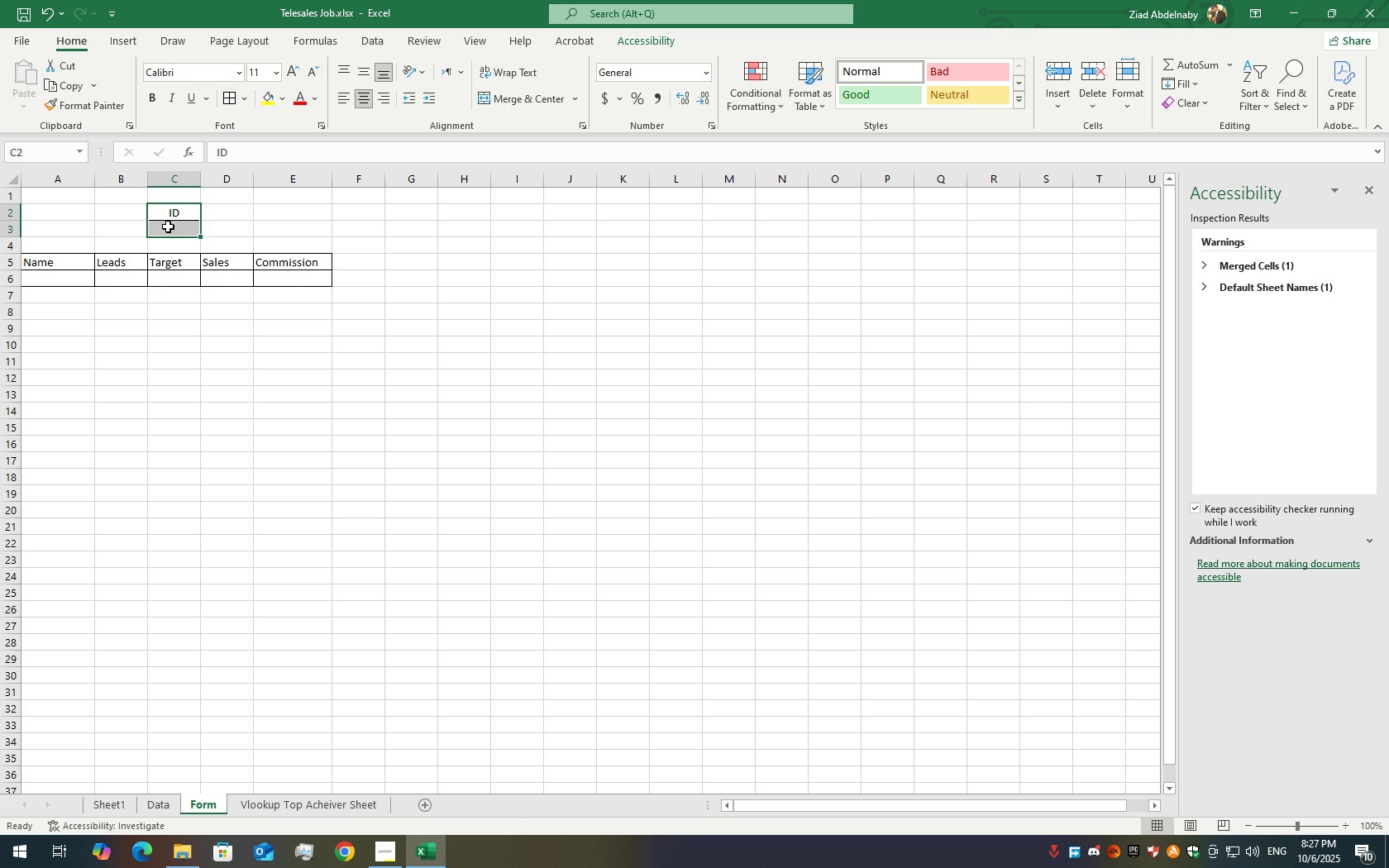 
double_click([168, 230])
 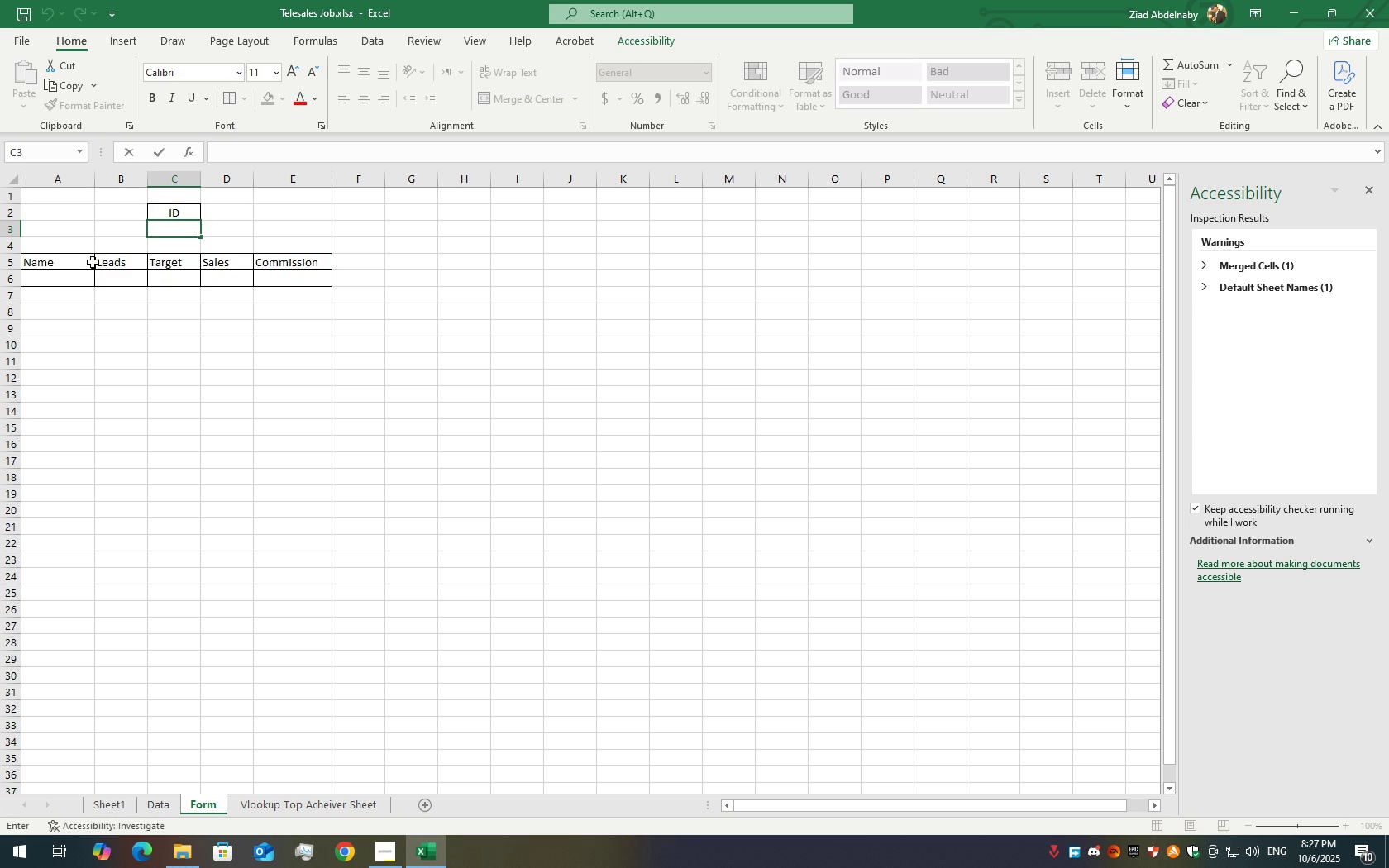 
wait(12.97)
 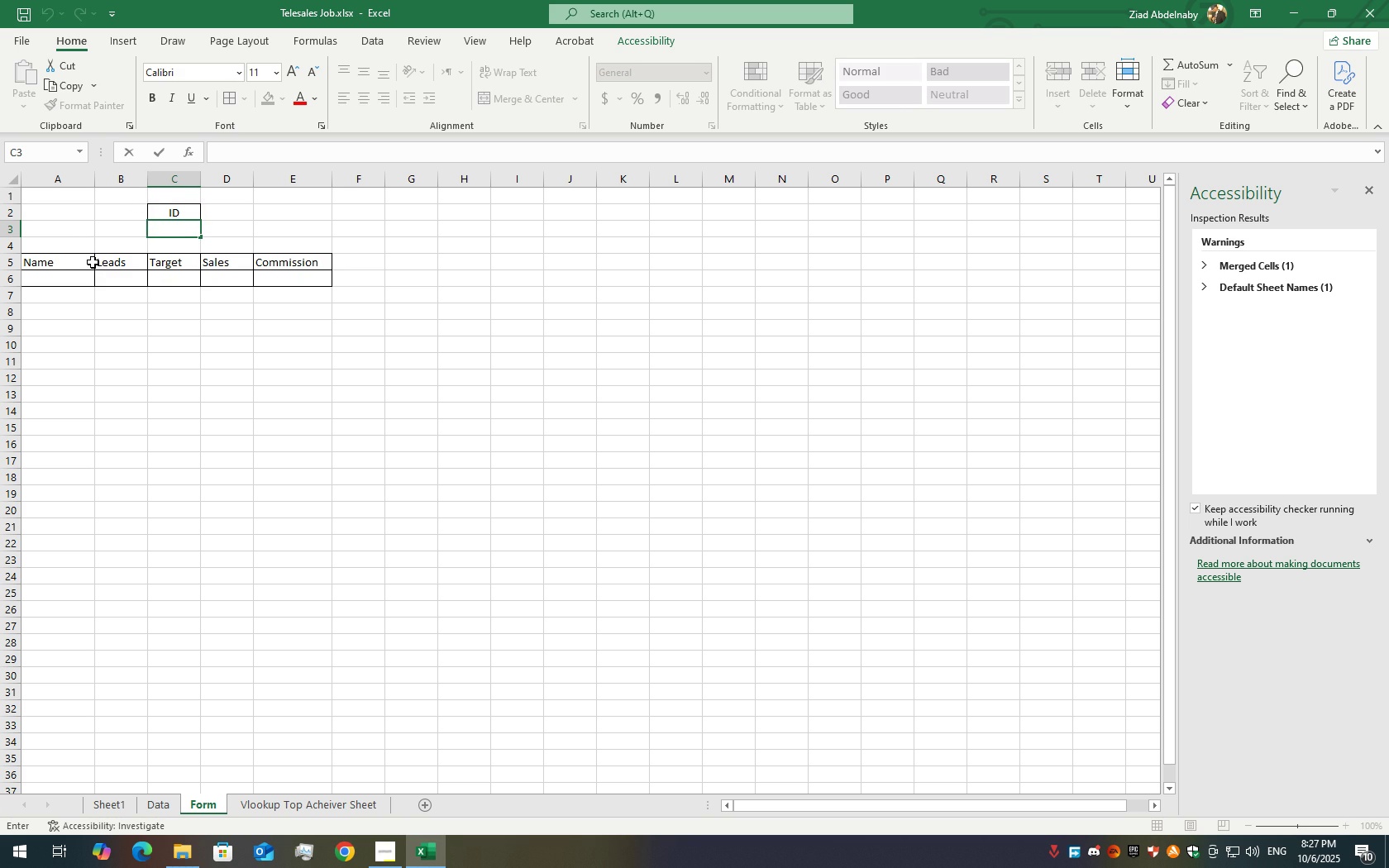 
key(Numpad3)
 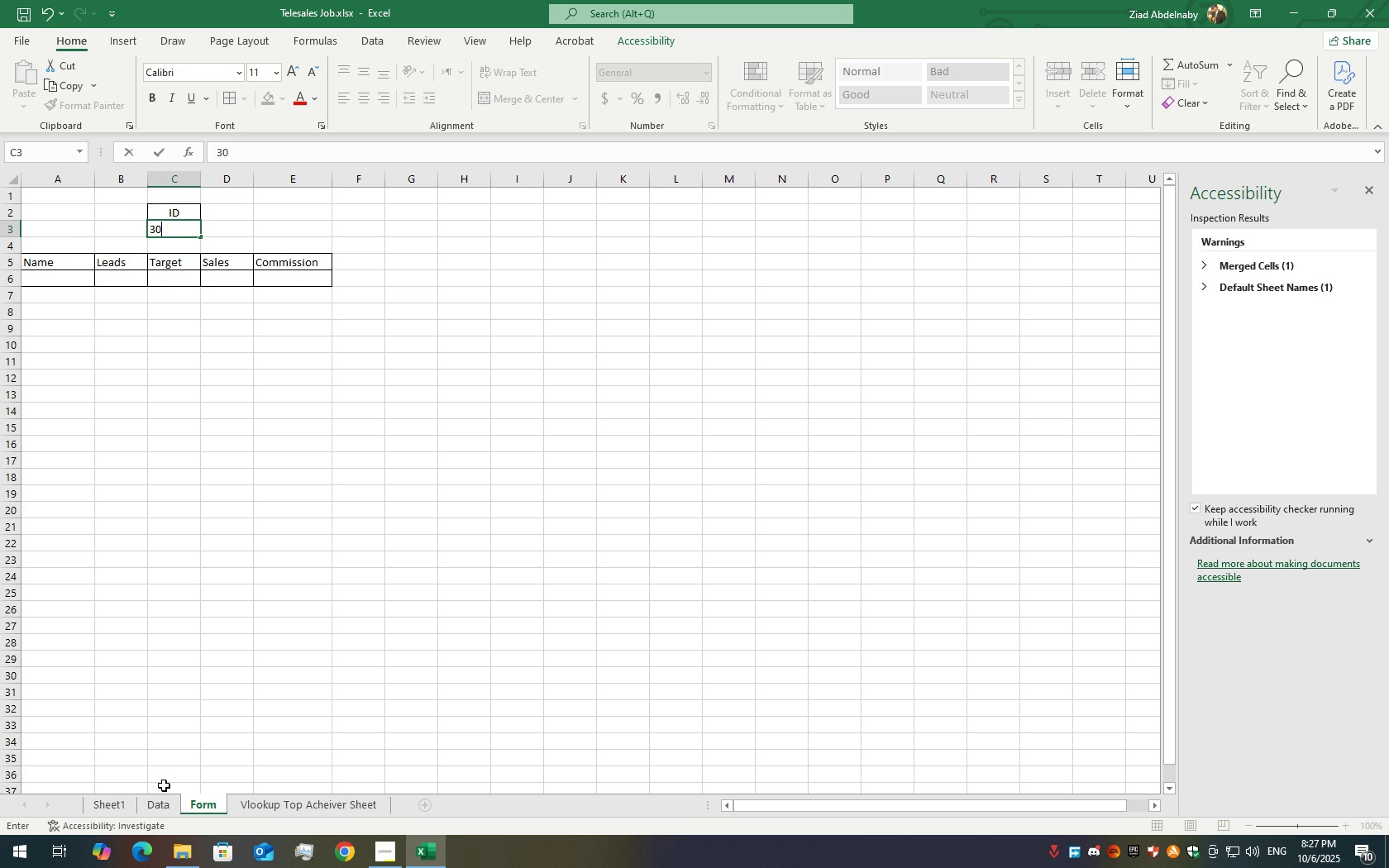 
key(Numpad0)
 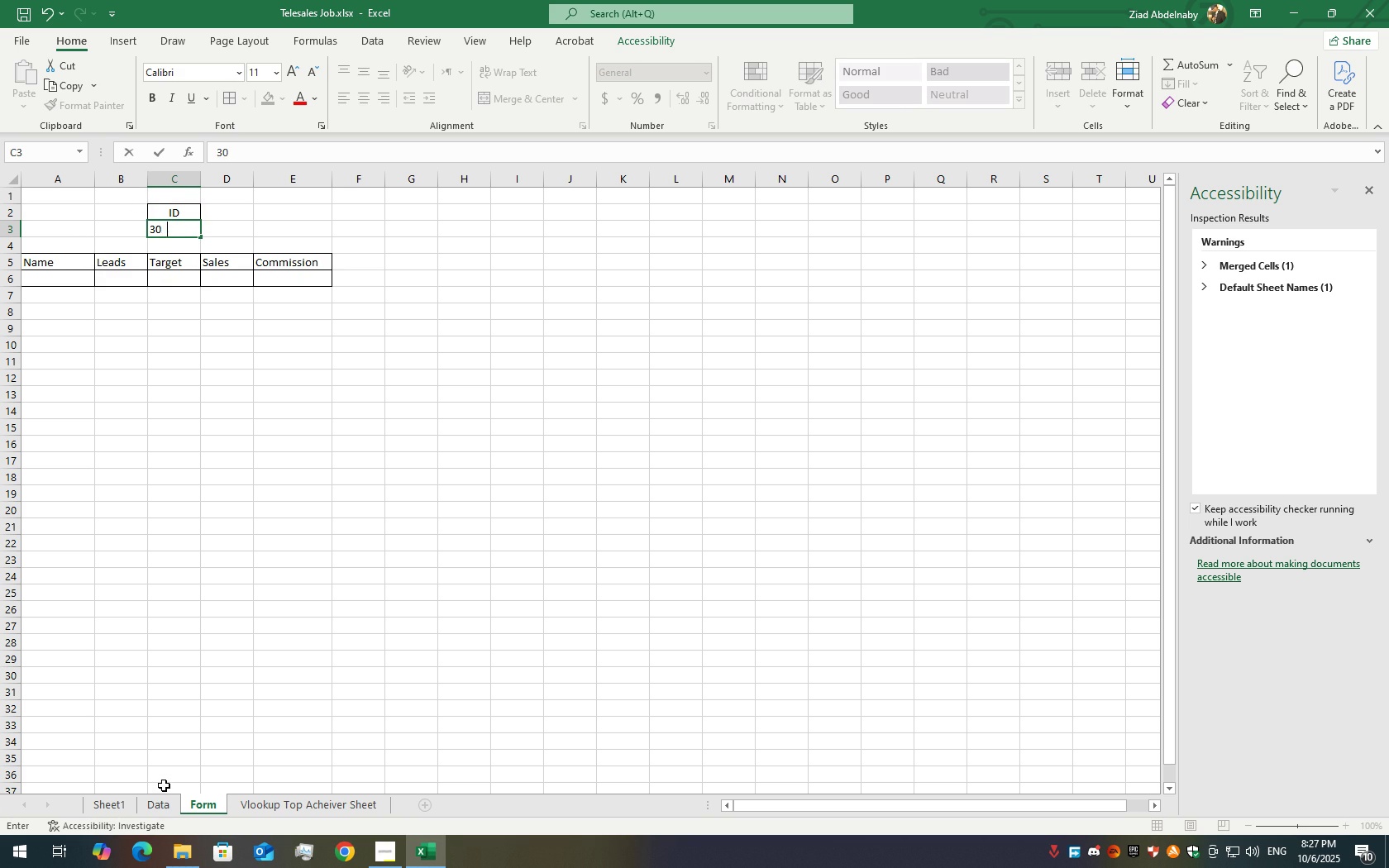 
key(Numpad1)
 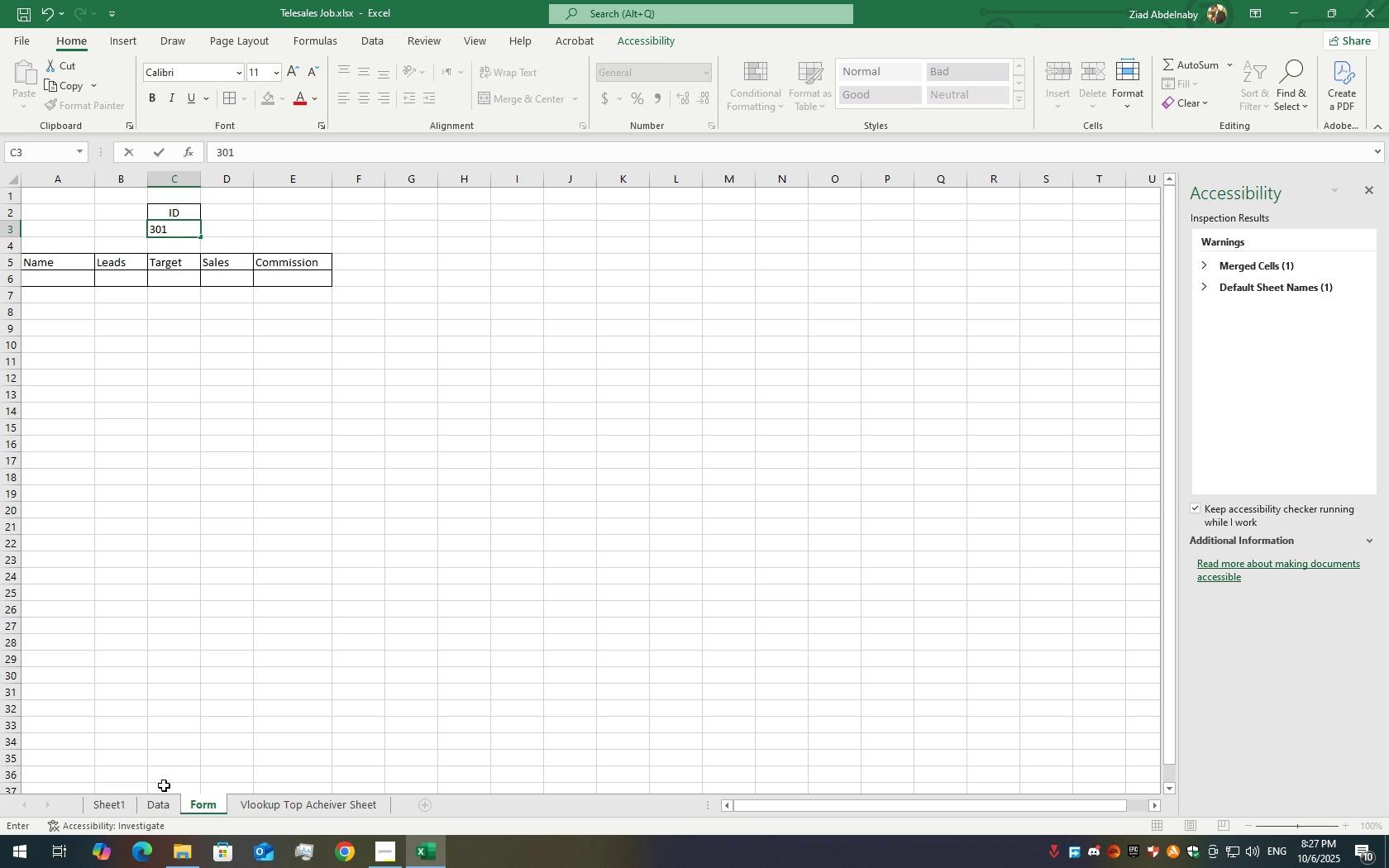 
key(Backspace)
 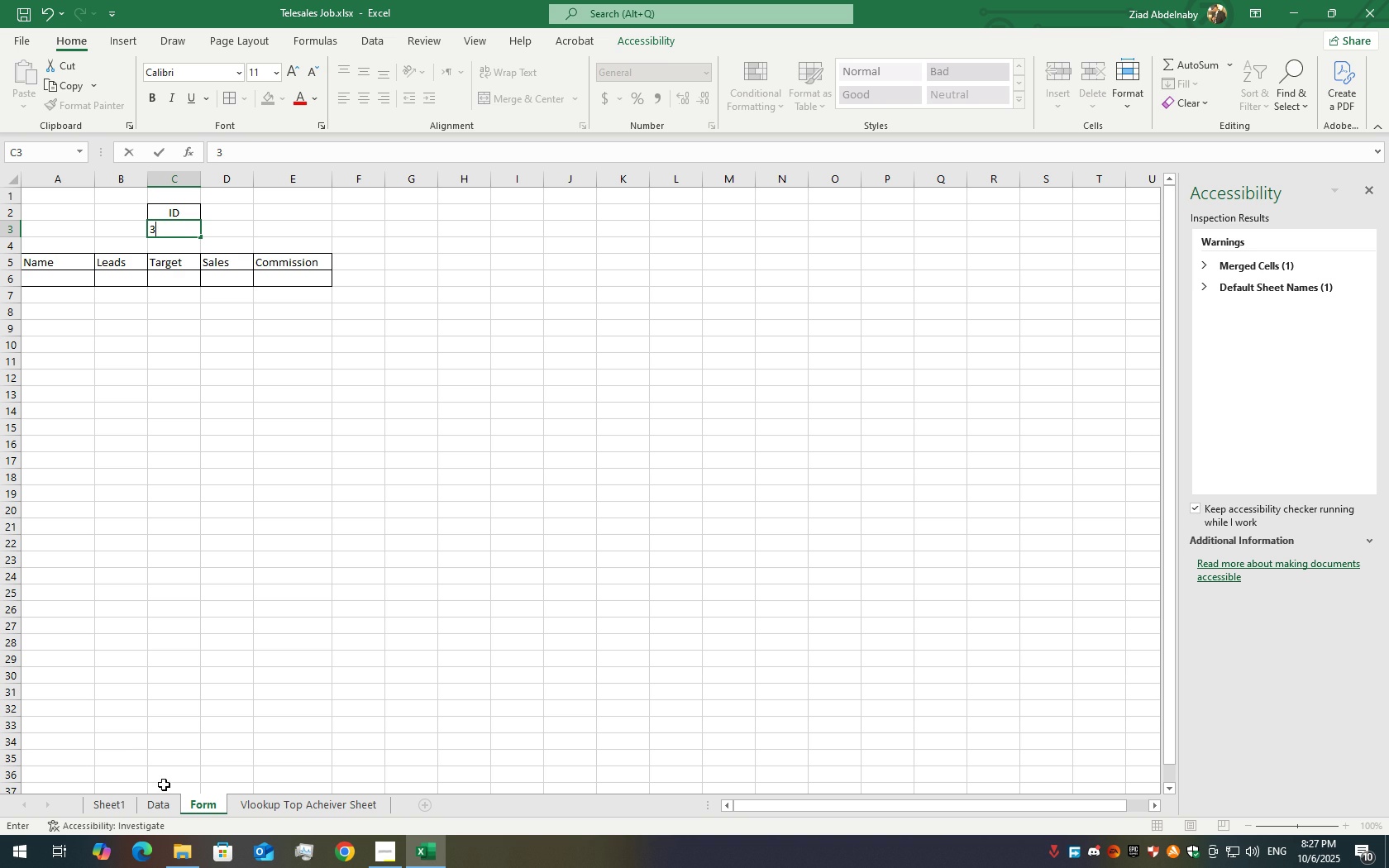 
key(Backspace)
 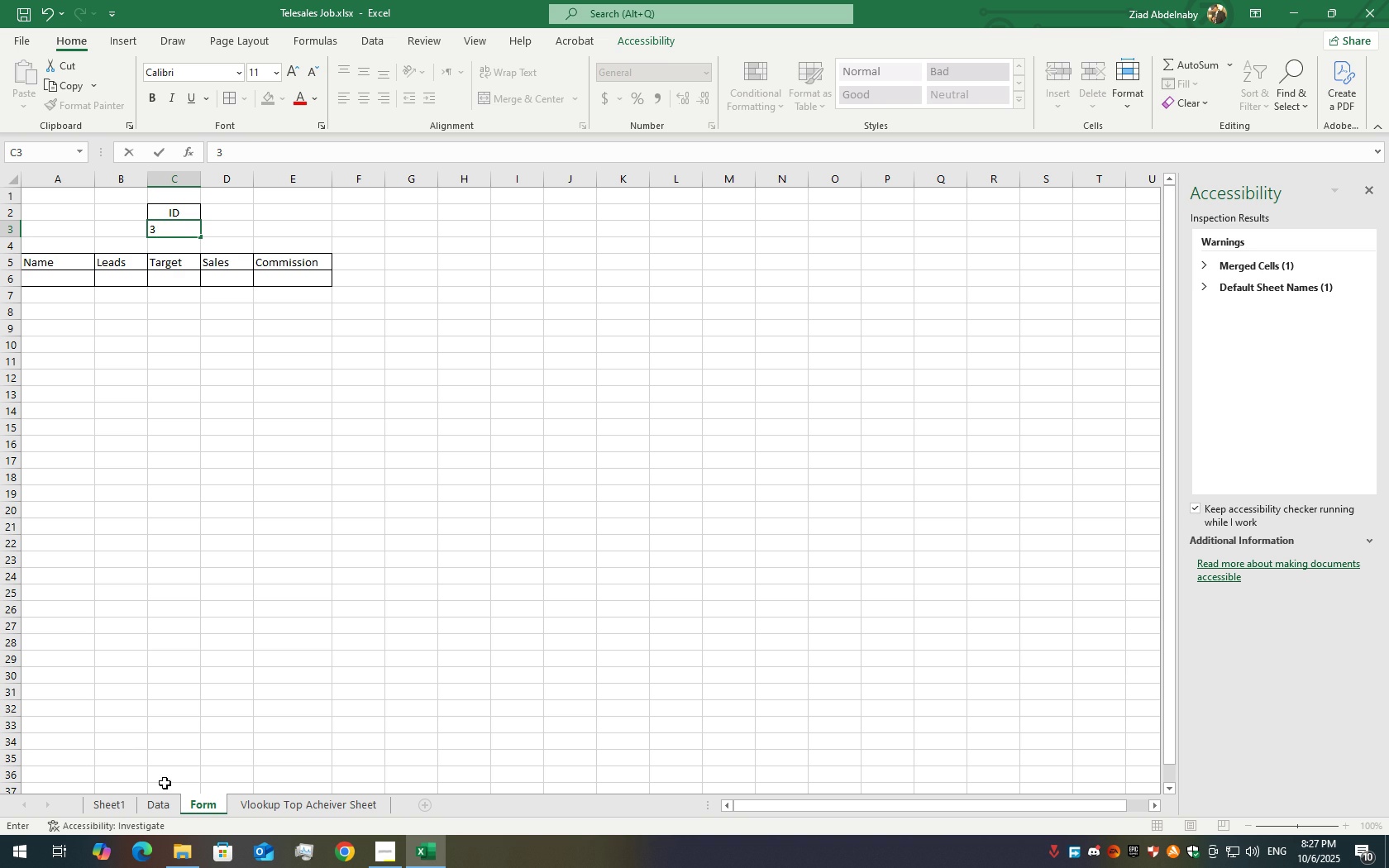 
key(Numpad1)
 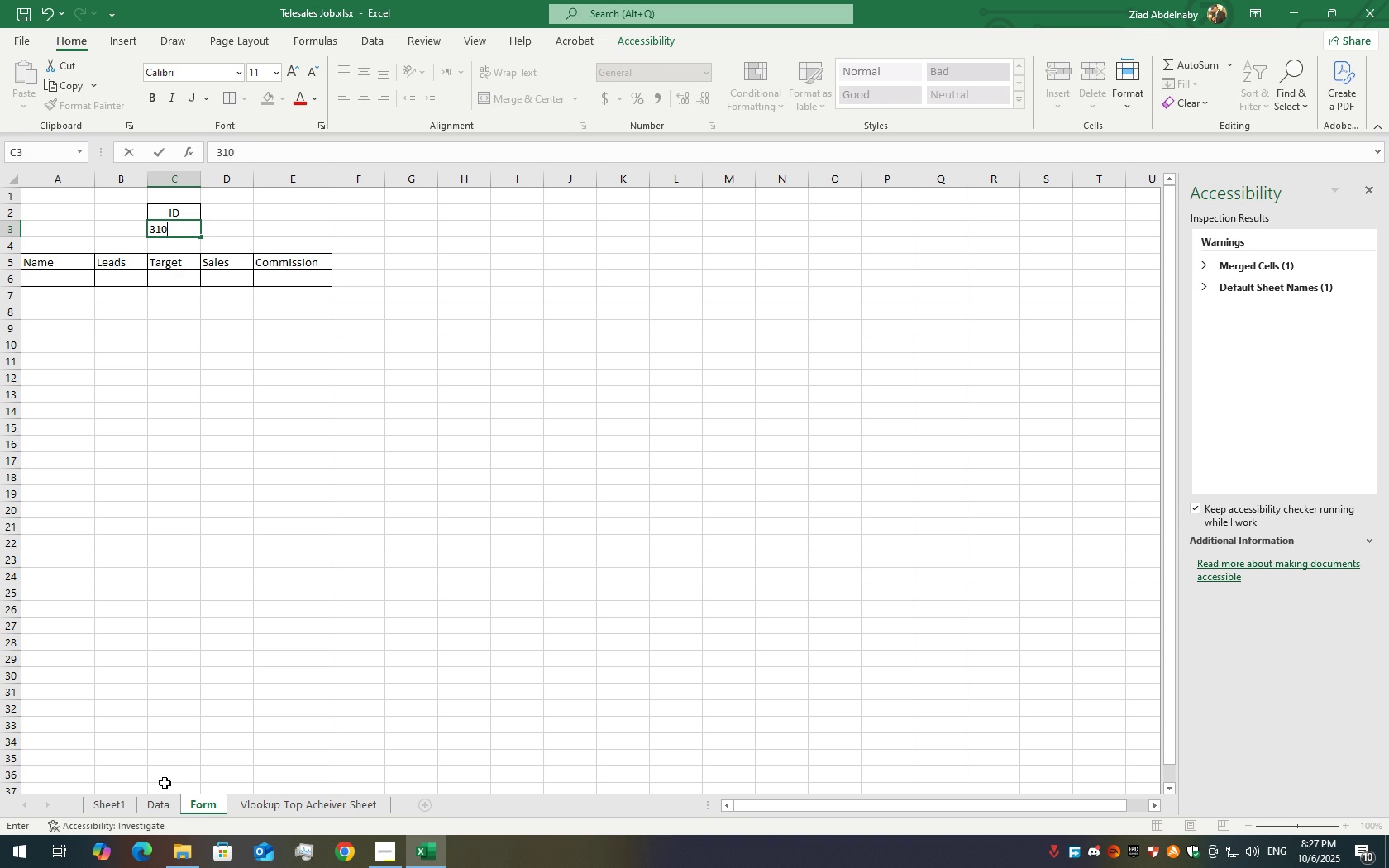 
key(Numpad0)
 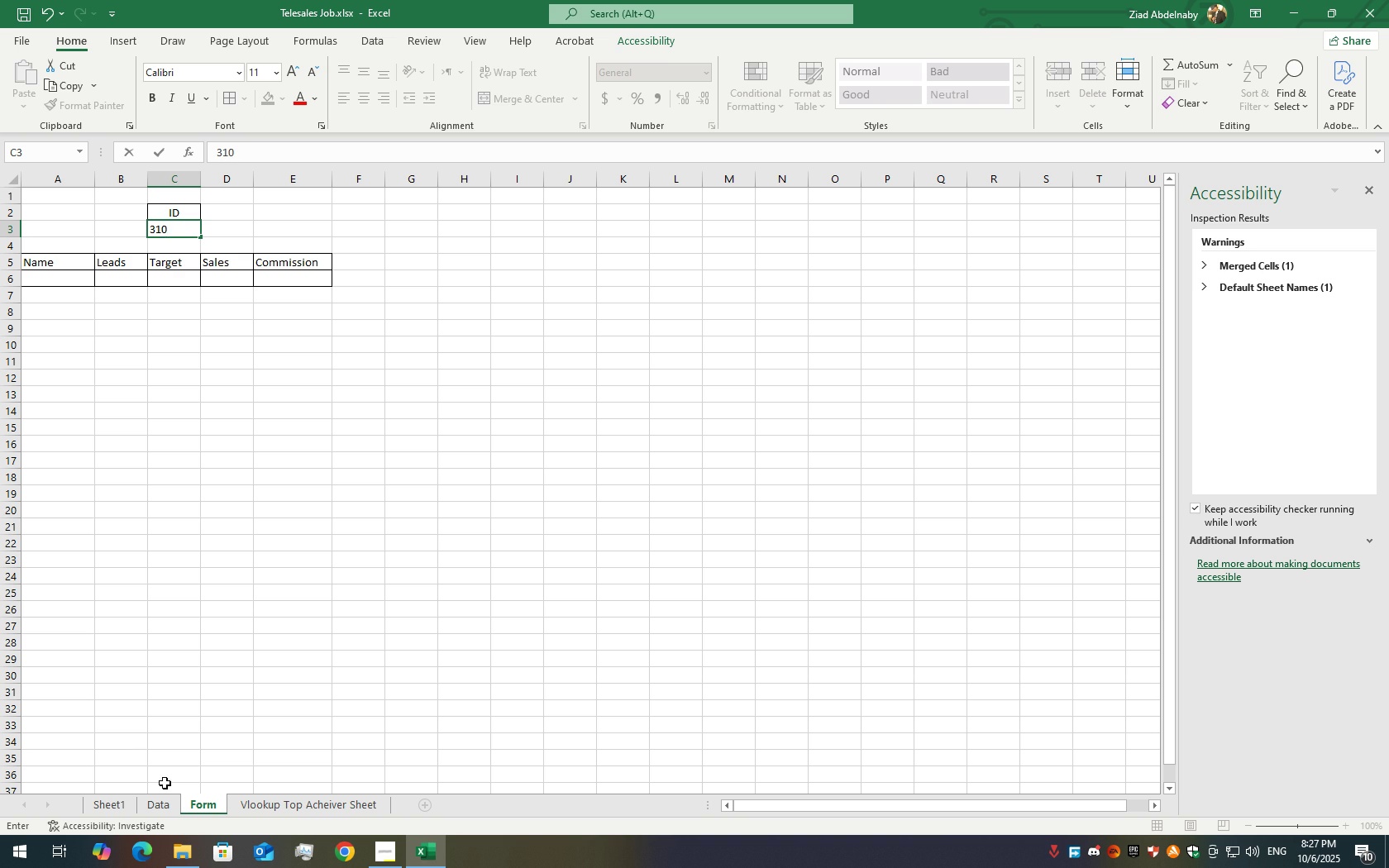 
key(Numpad1)
 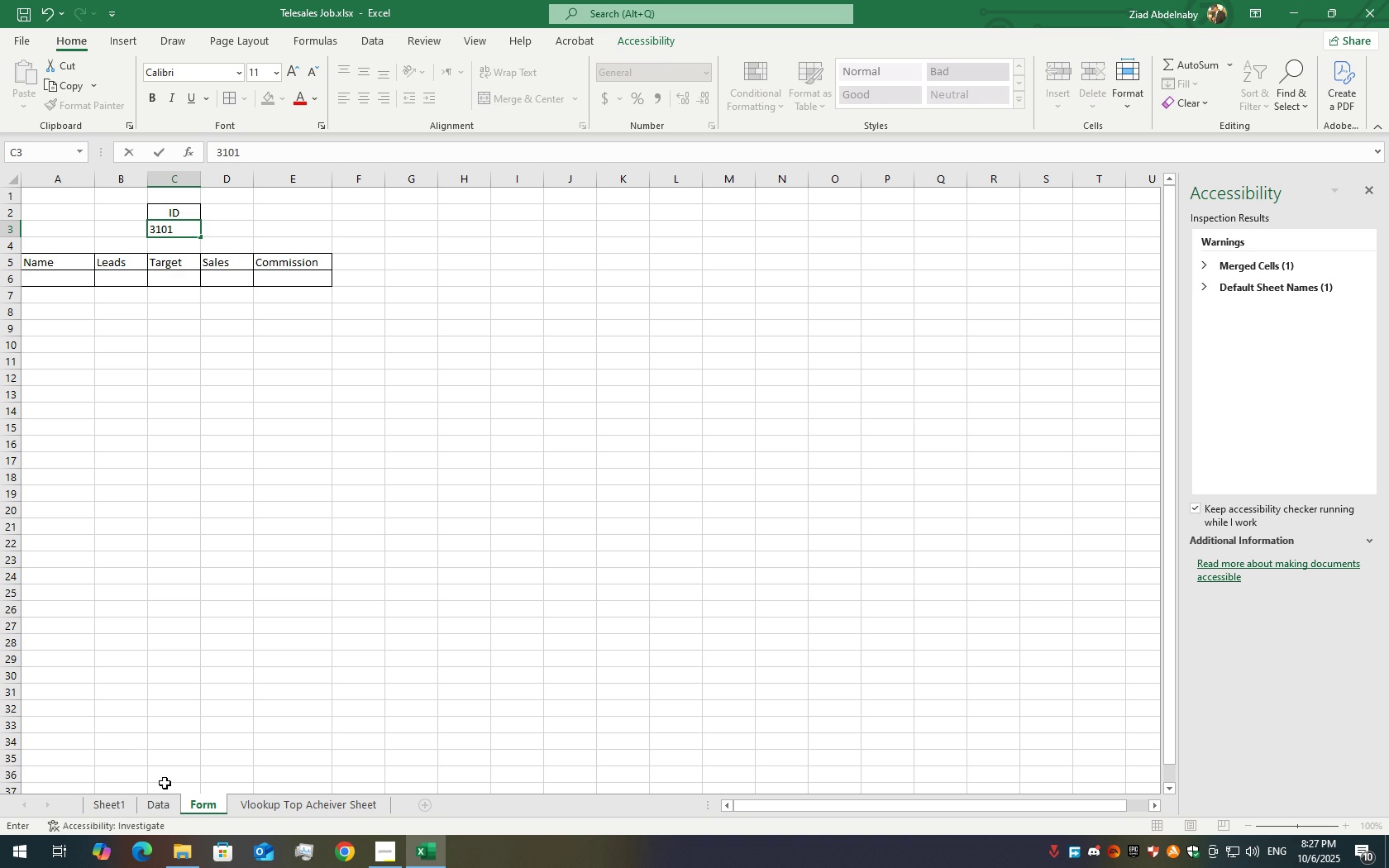 
key(Enter)
 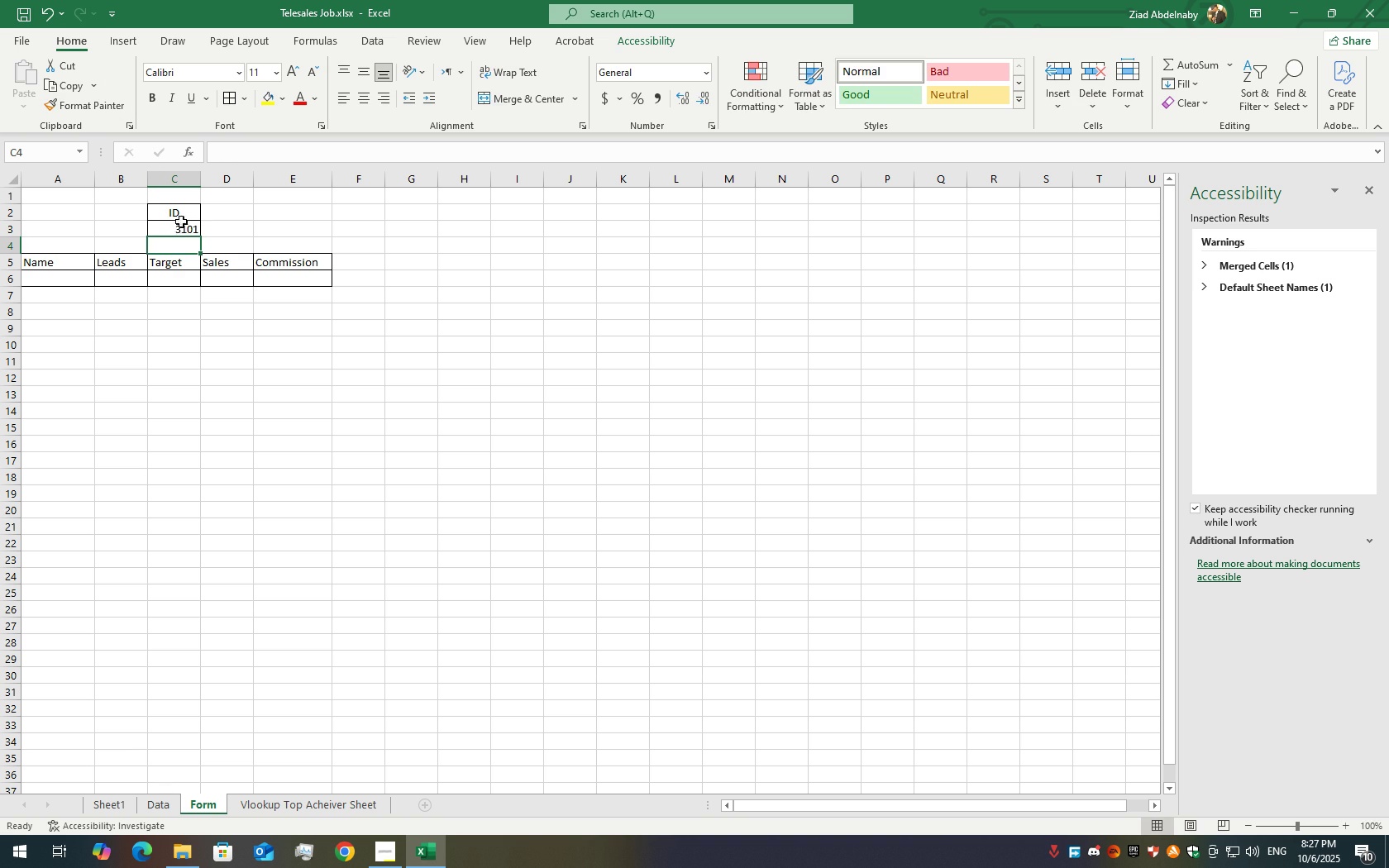 
left_click([176, 231])